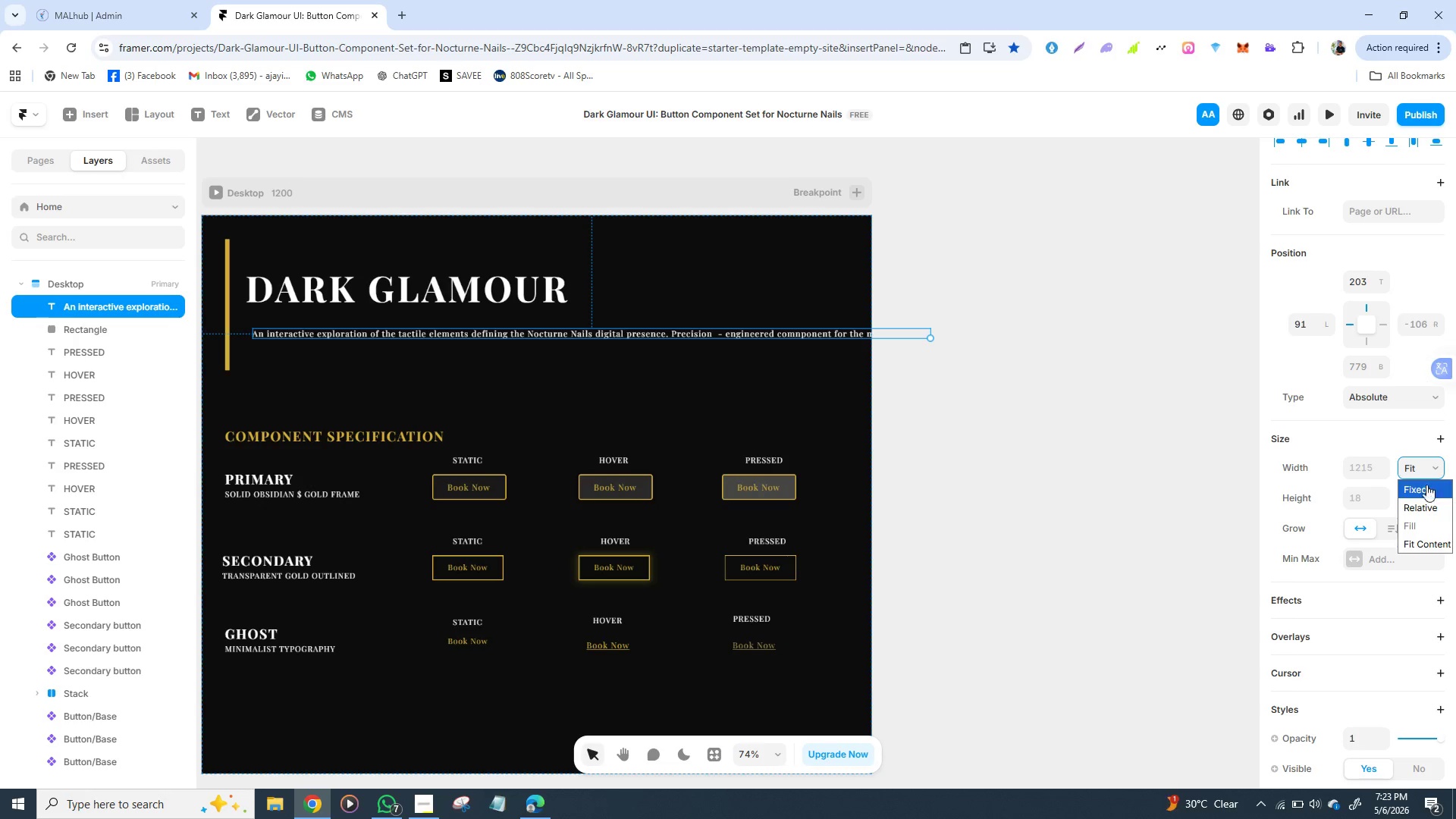 
left_click([1426, 485])
 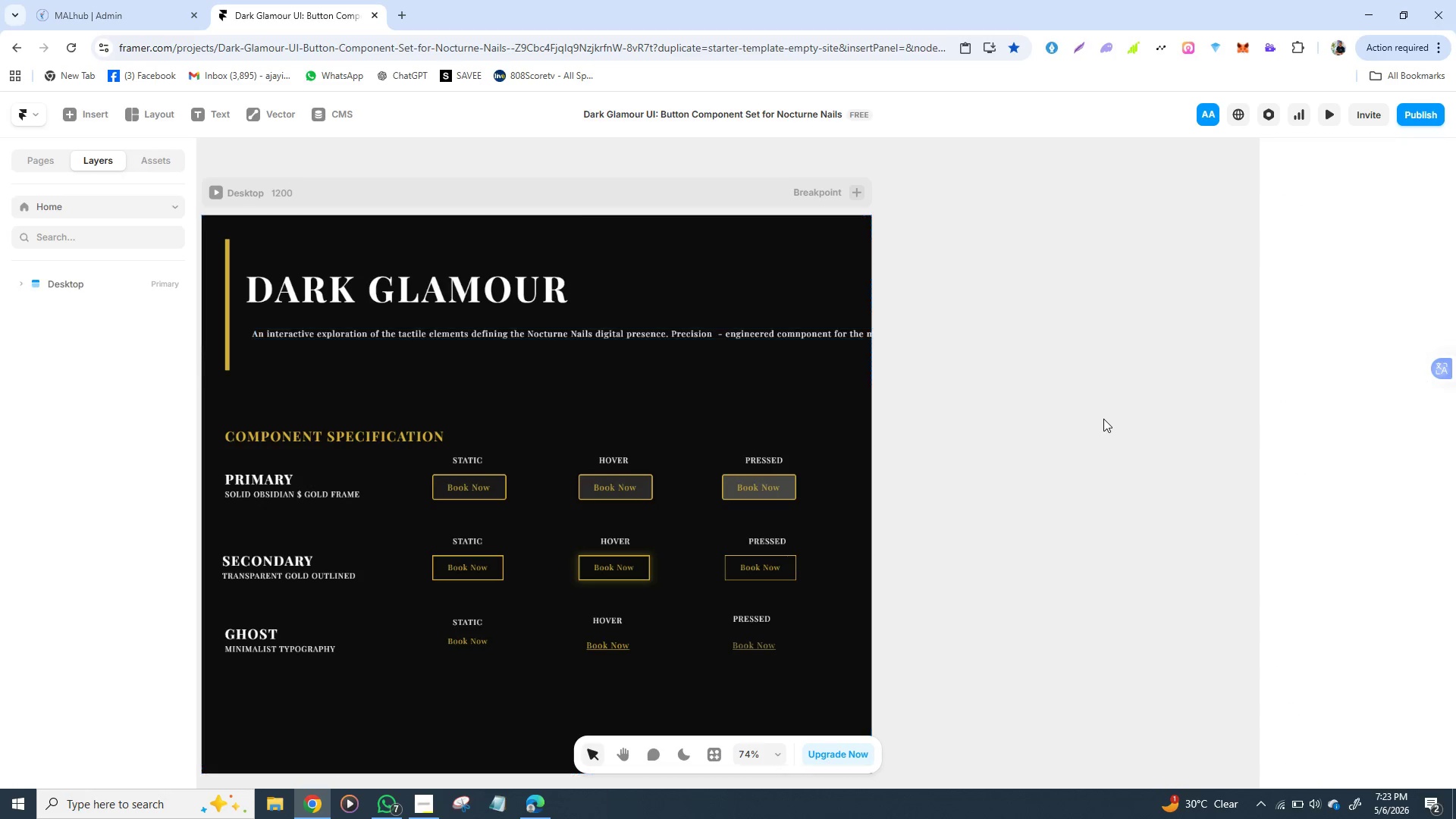 
left_click([1103, 419])
 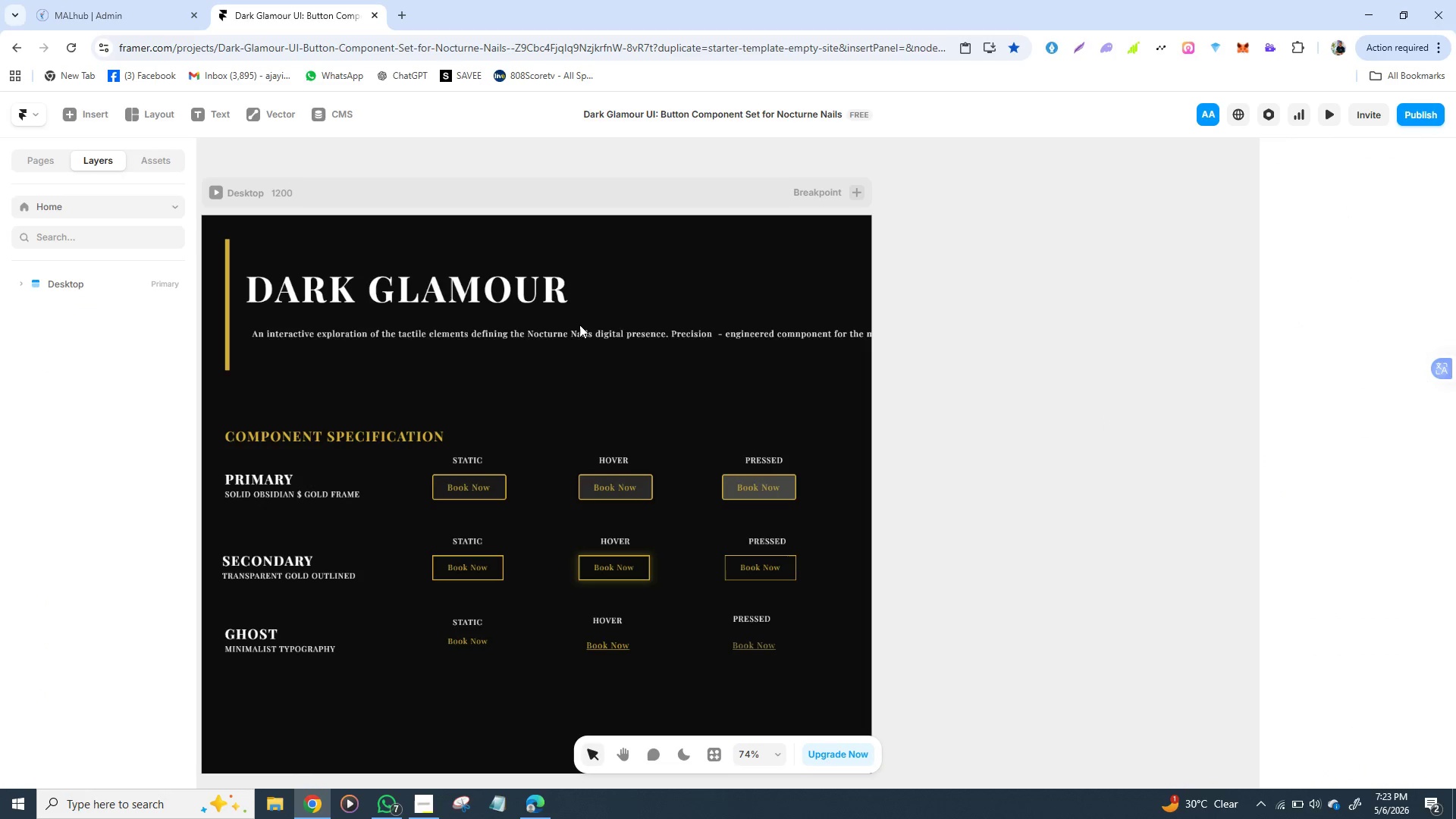 
left_click([579, 325])
 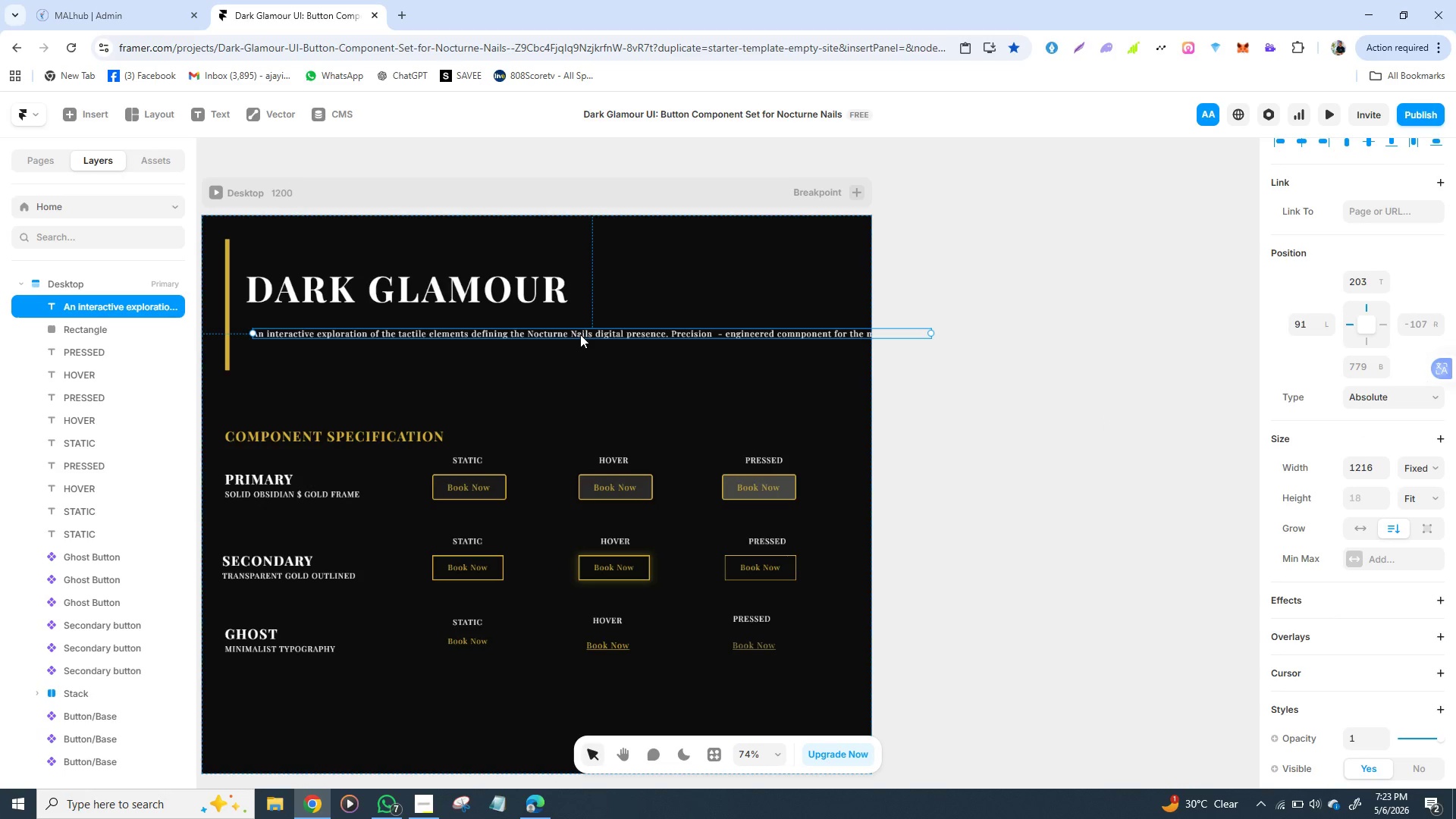 
left_click([580, 334])
 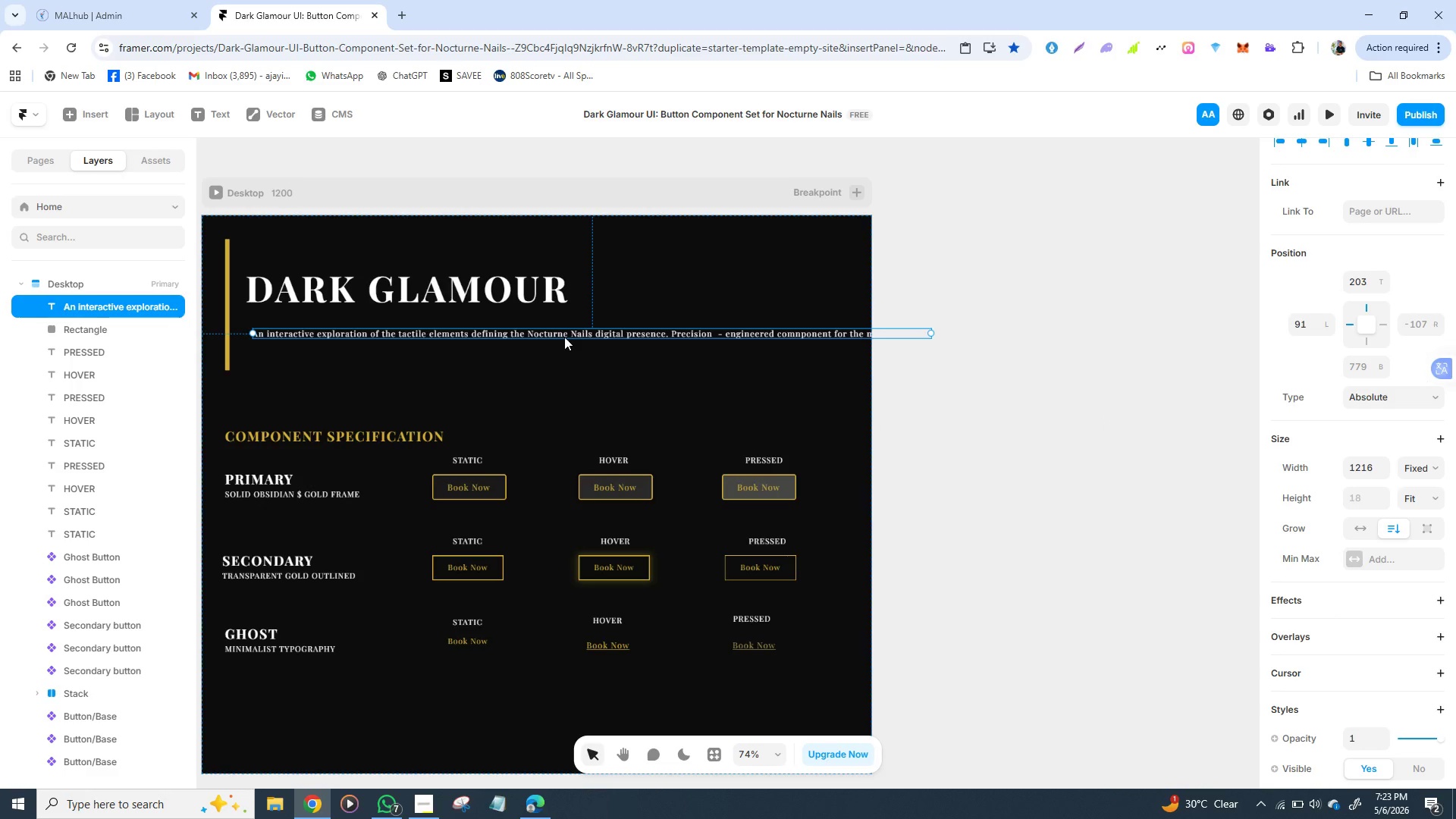 
double_click([564, 337])
 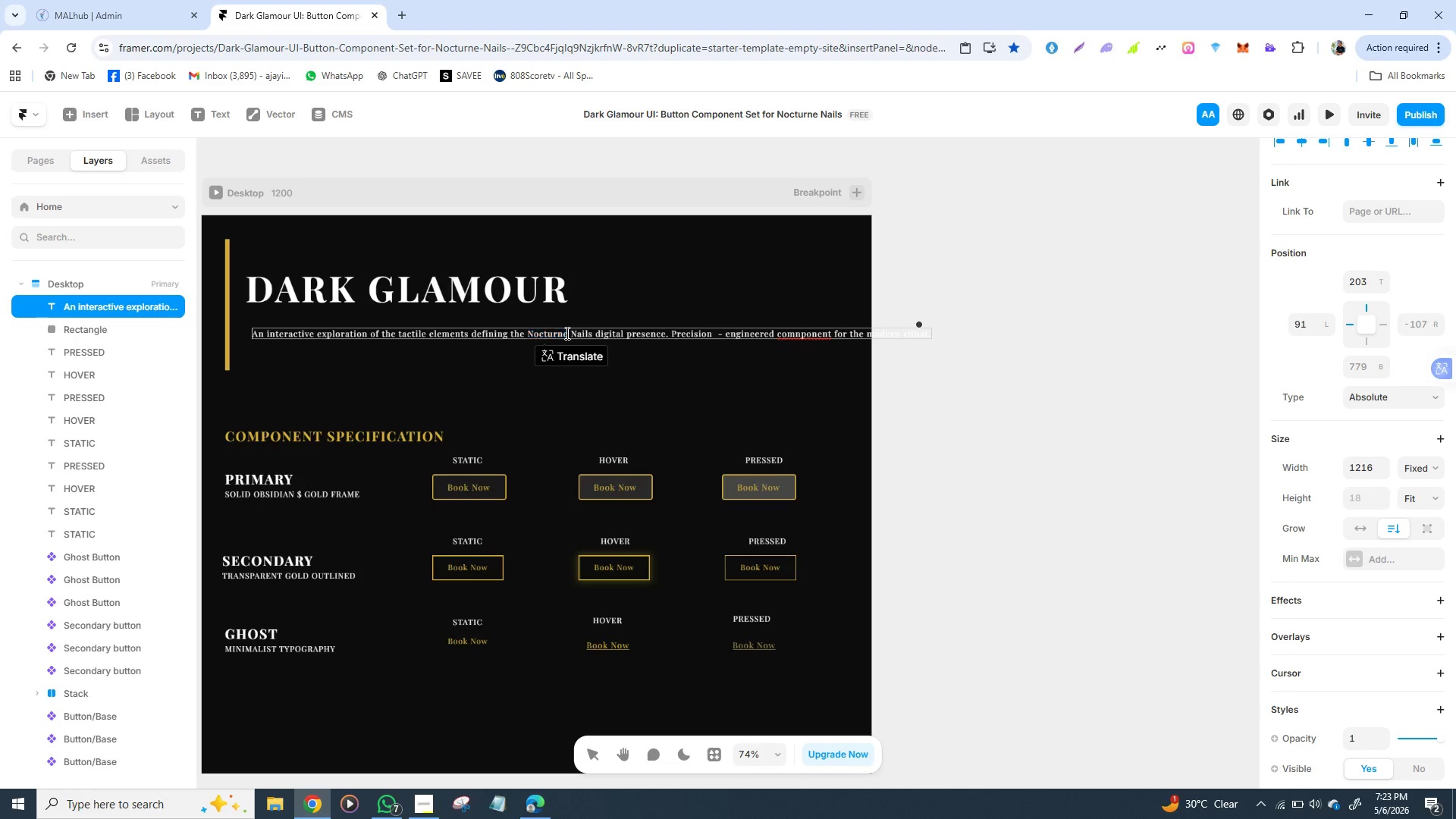 
left_click([566, 333])
 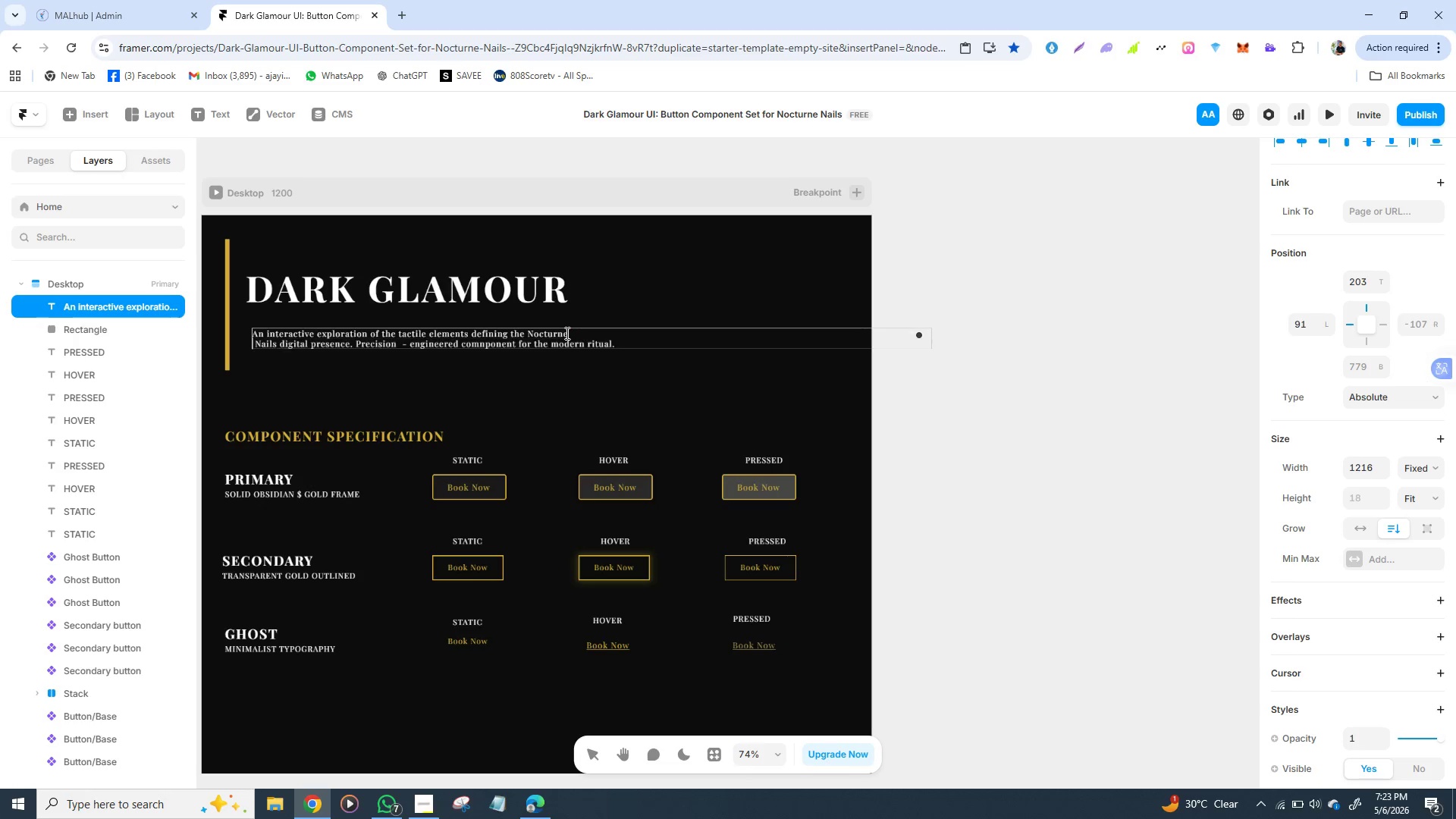 
key(Enter)
 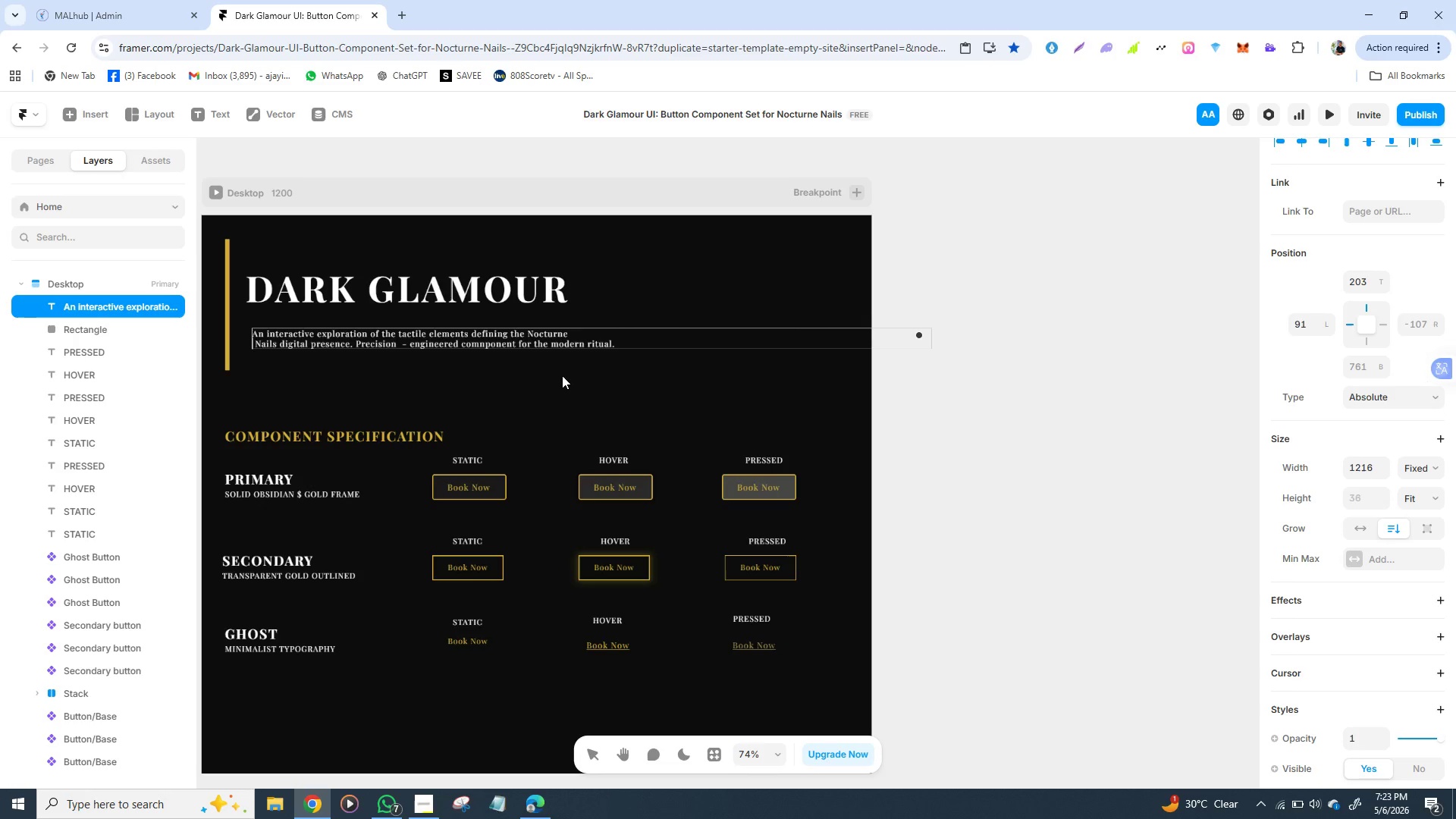 
left_click([562, 375])
 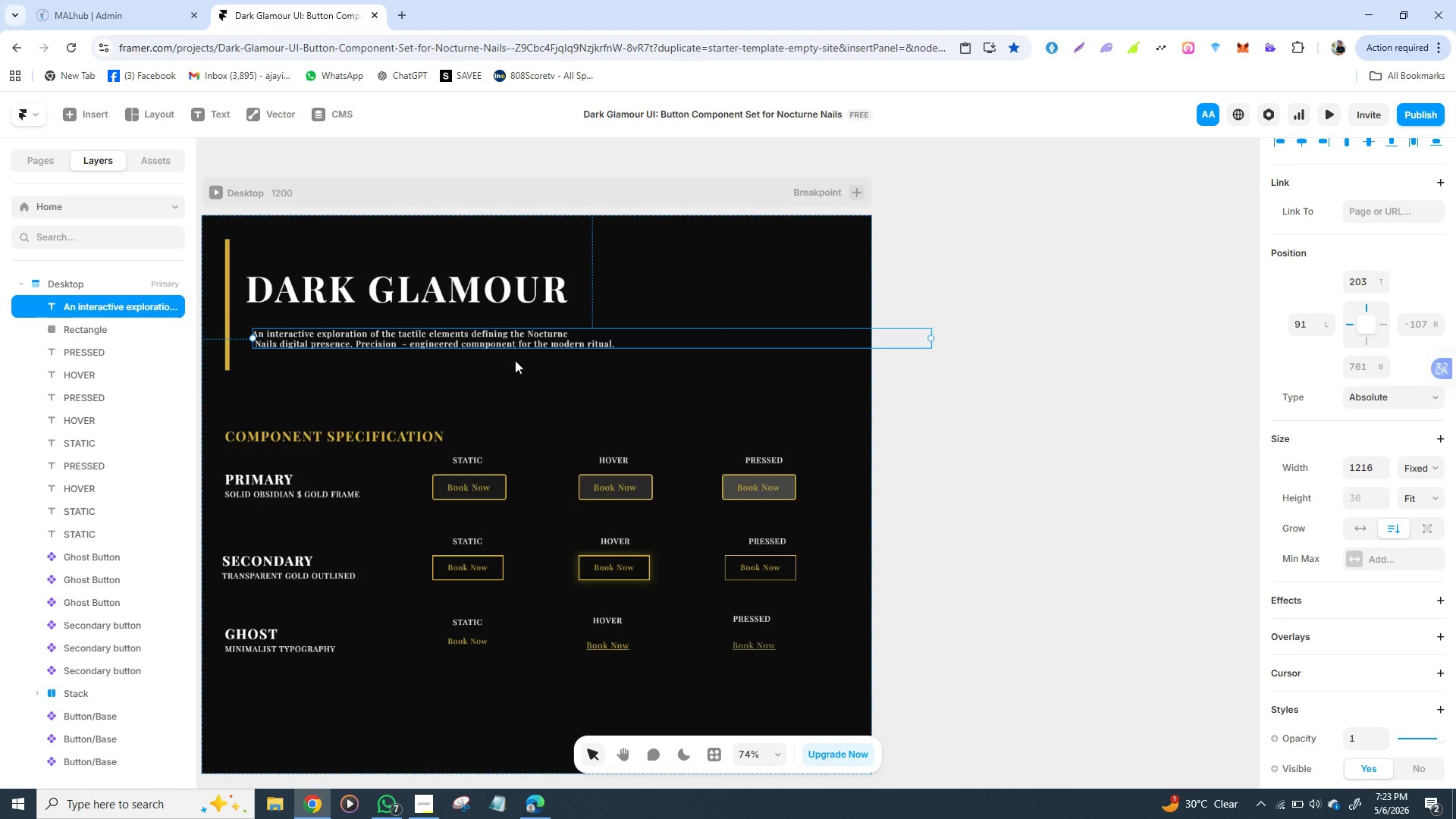 
left_click_drag(start_coordinate=[488, 344], to_coordinate=[480, 334])
 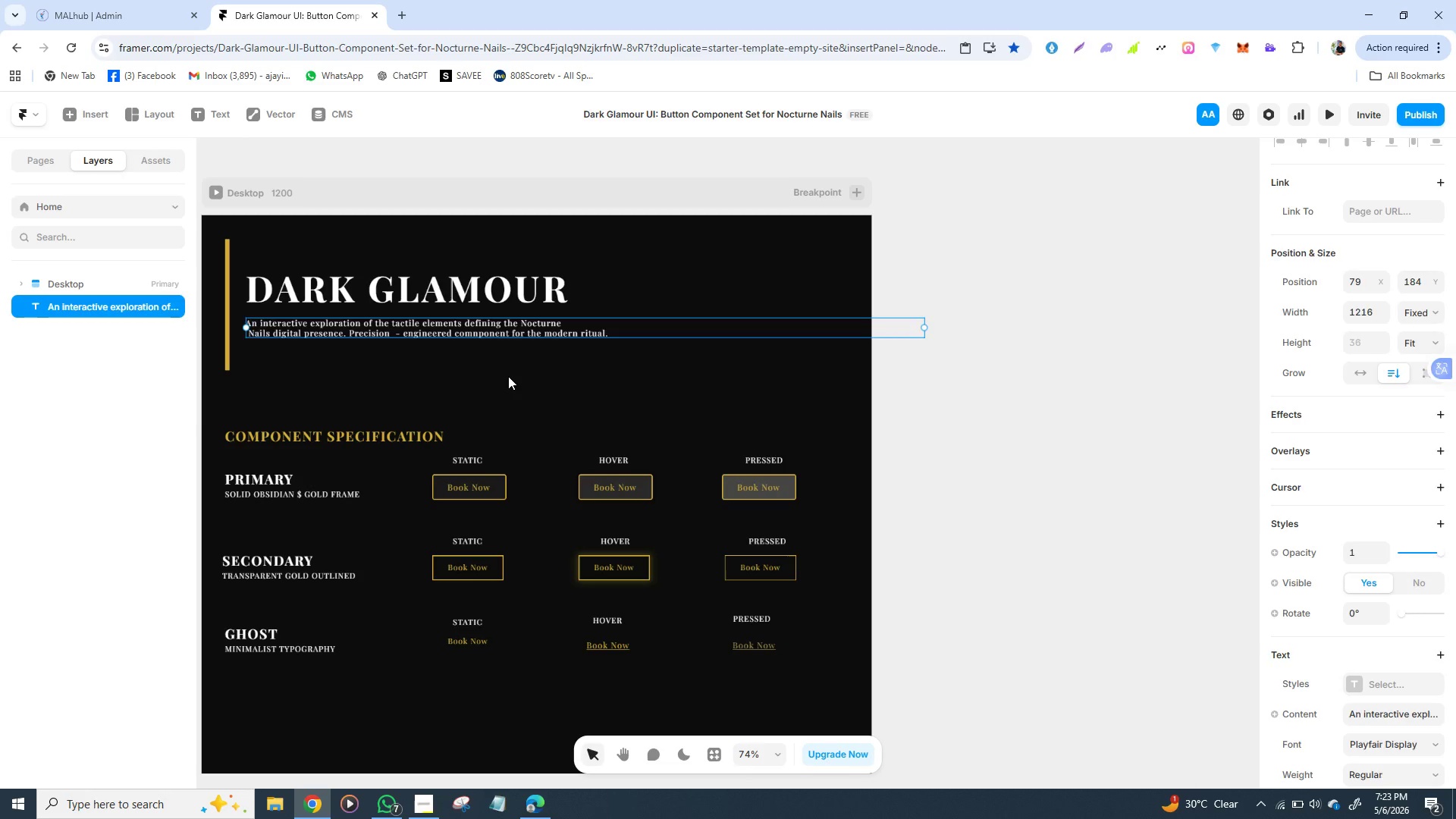 
left_click([508, 376])
 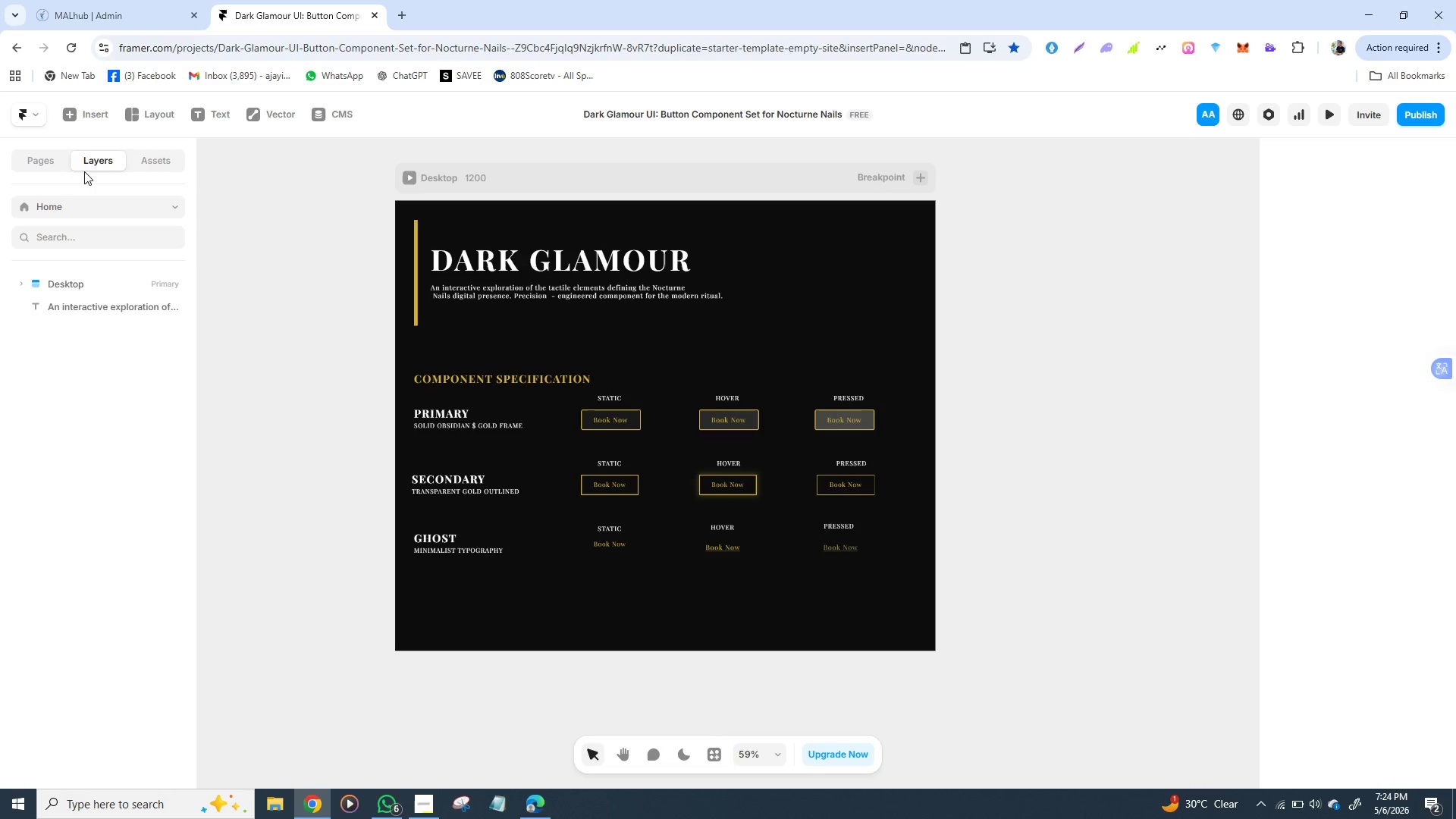 
wait(45.92)
 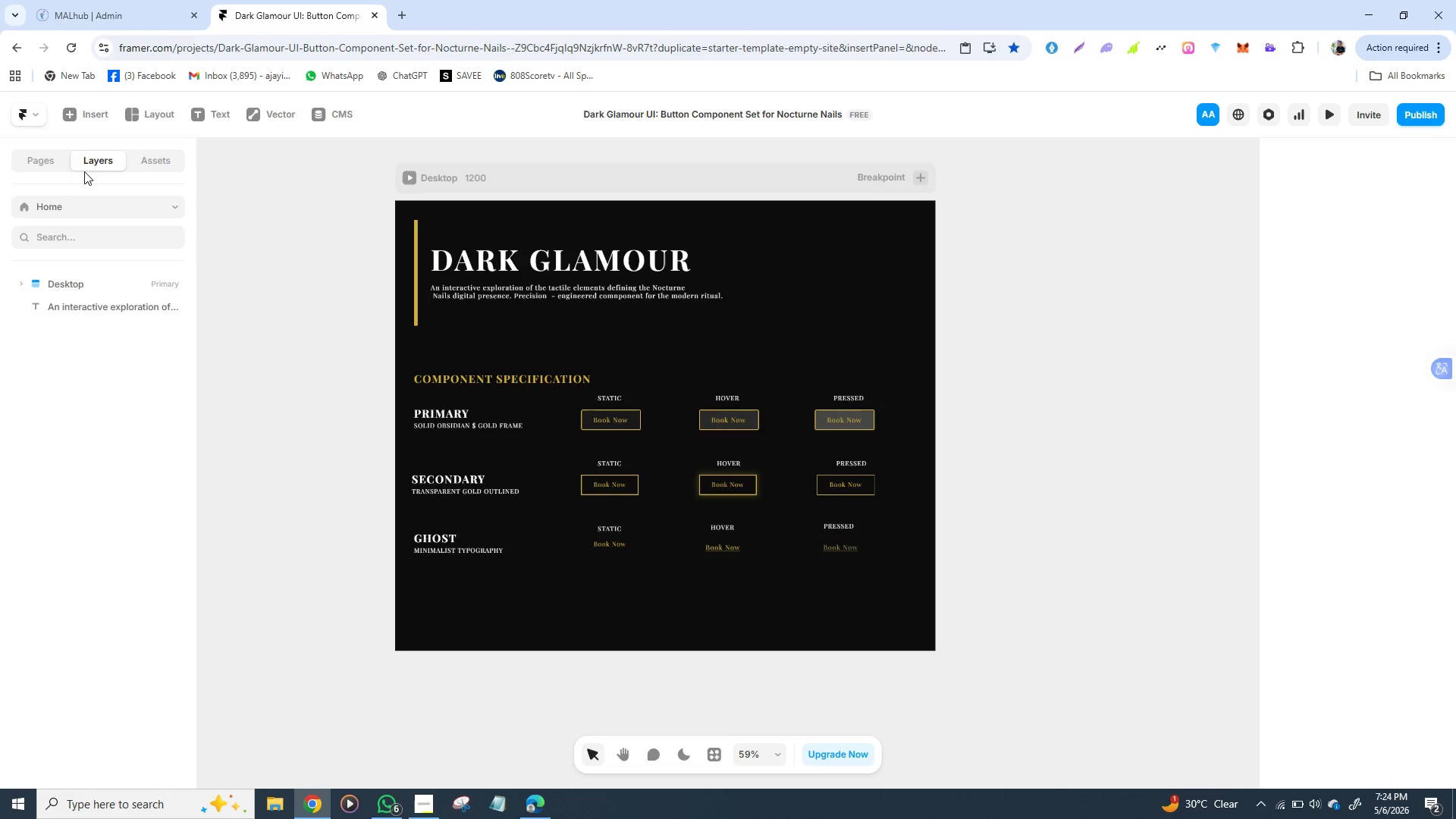 
left_click([421, 803])